 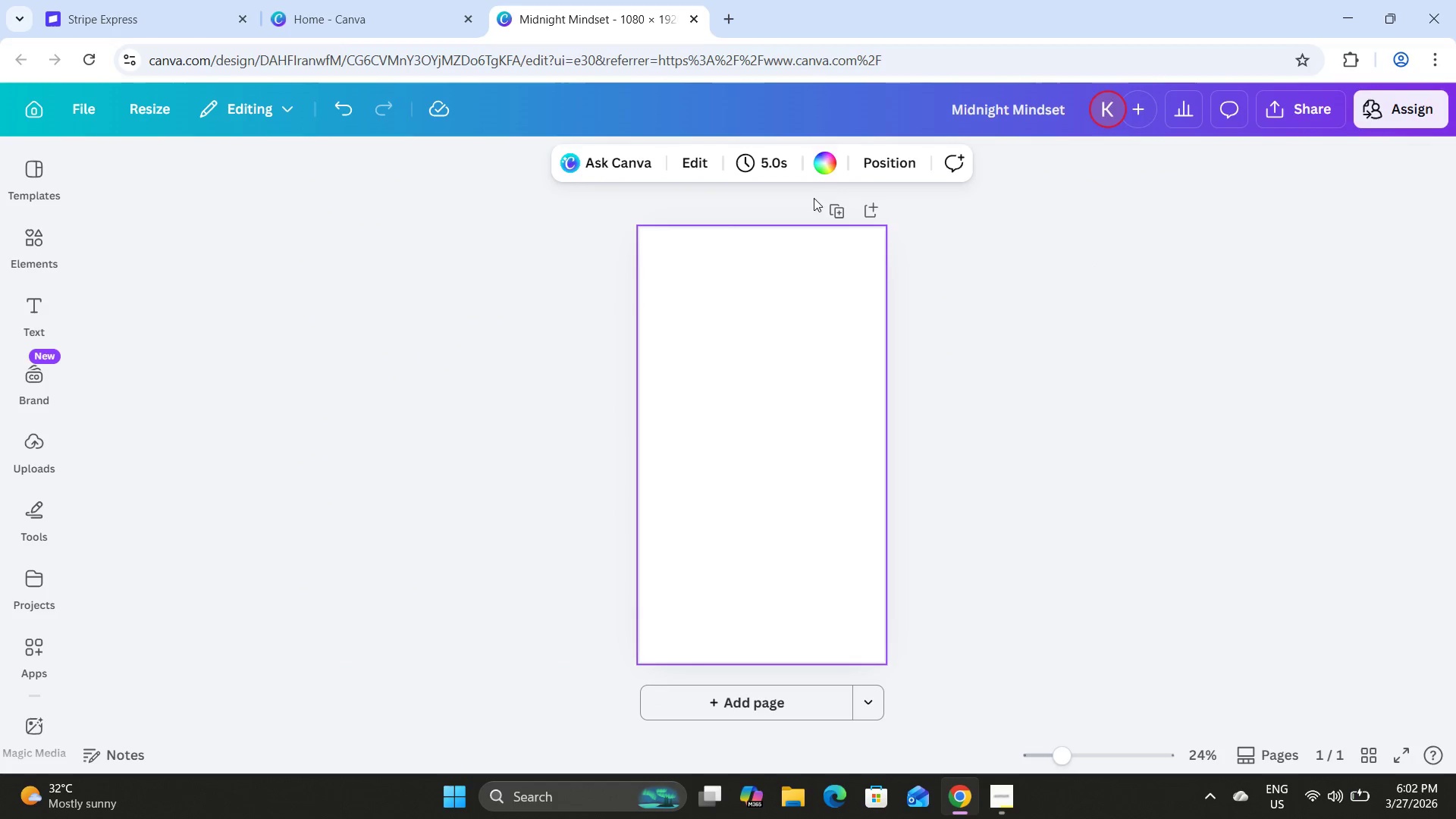 
left_click([147, 306])
 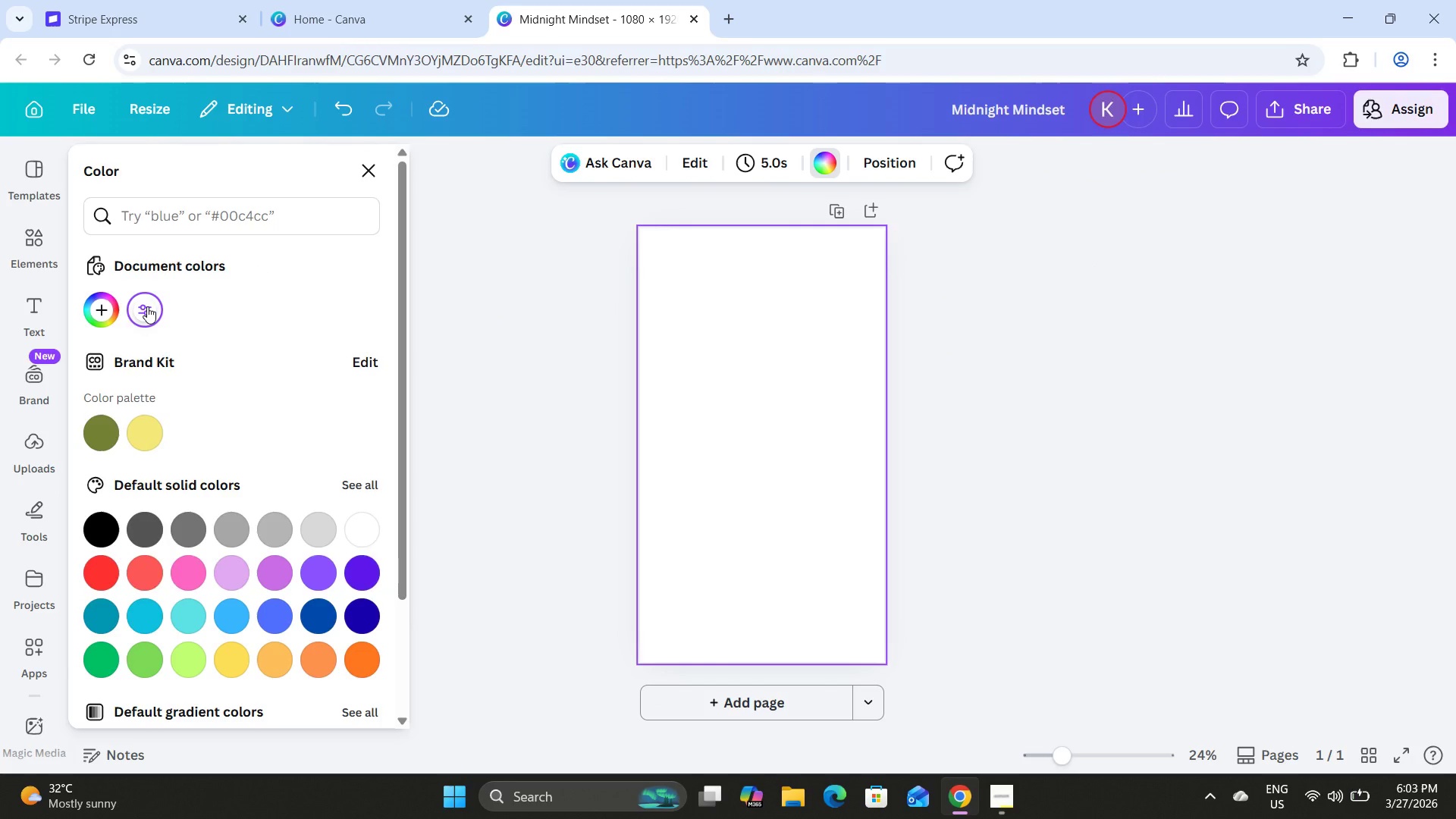 
left_click([147, 306])
 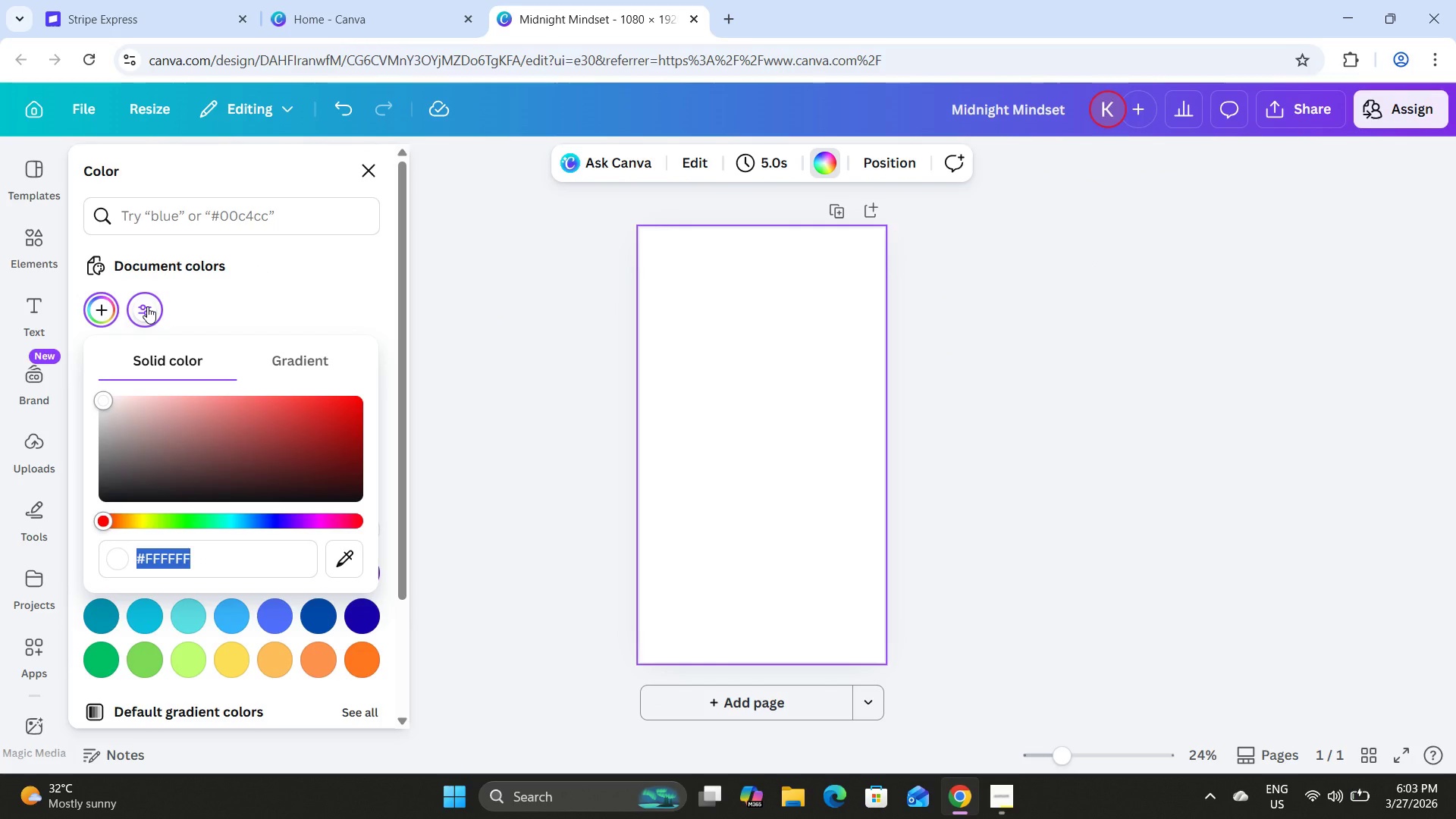 
key(Control+V)
 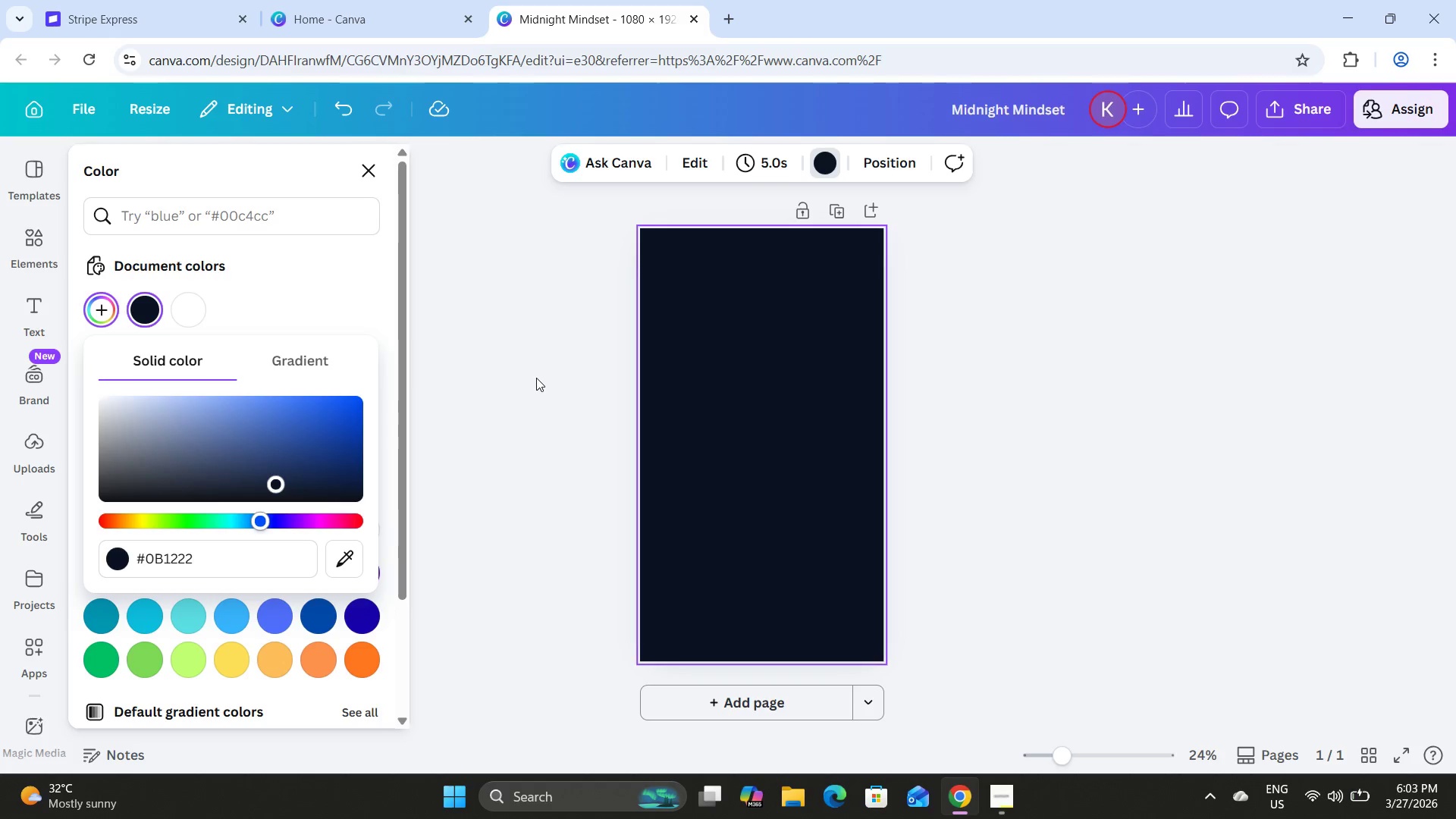 
double_click([536, 378])